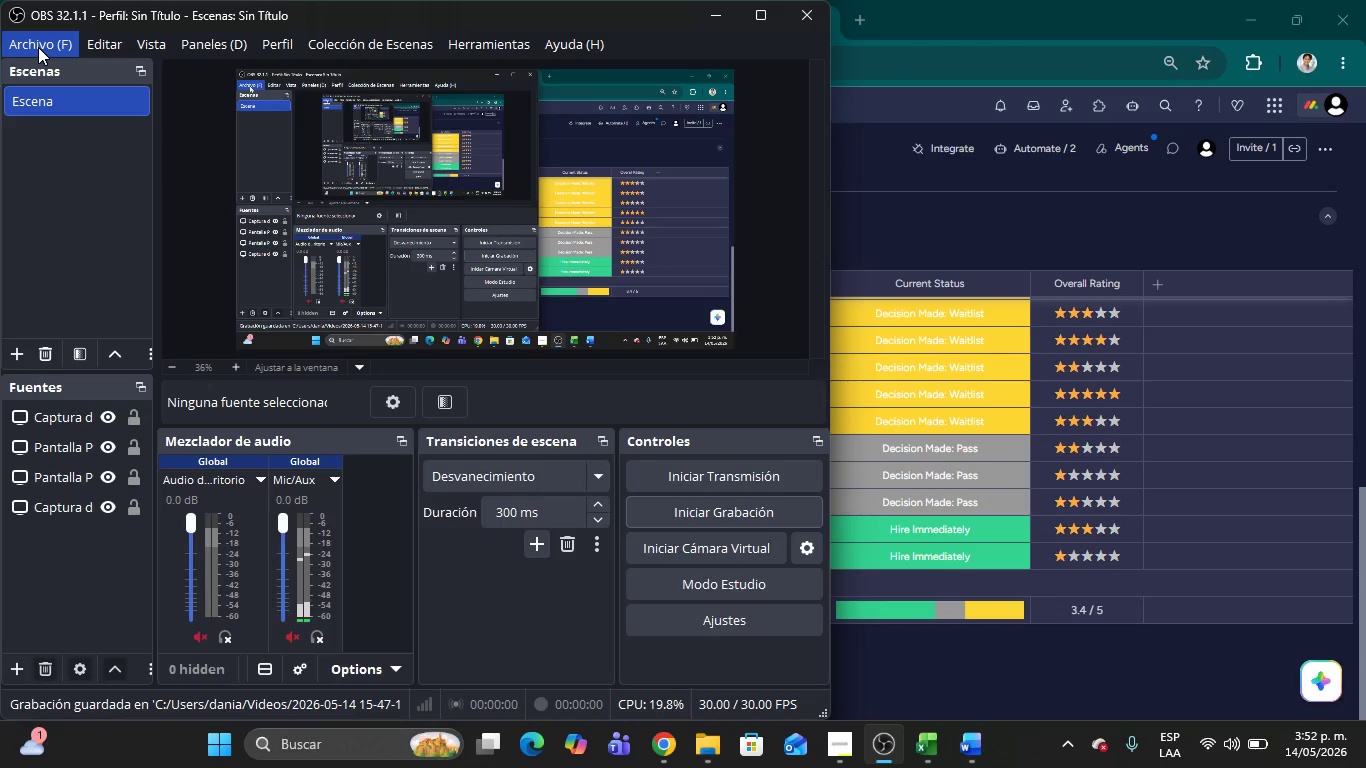 
left_click([38, 47])
 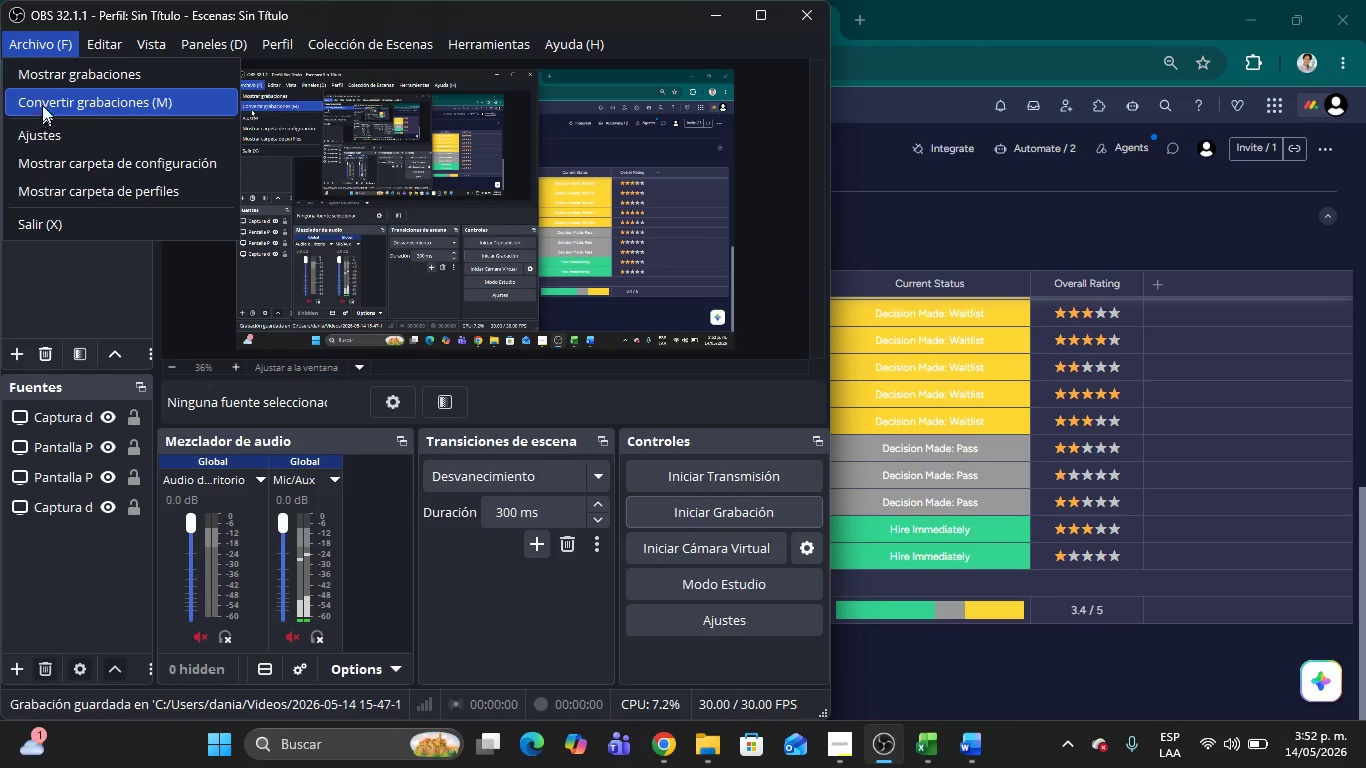 
left_click([42, 81])
 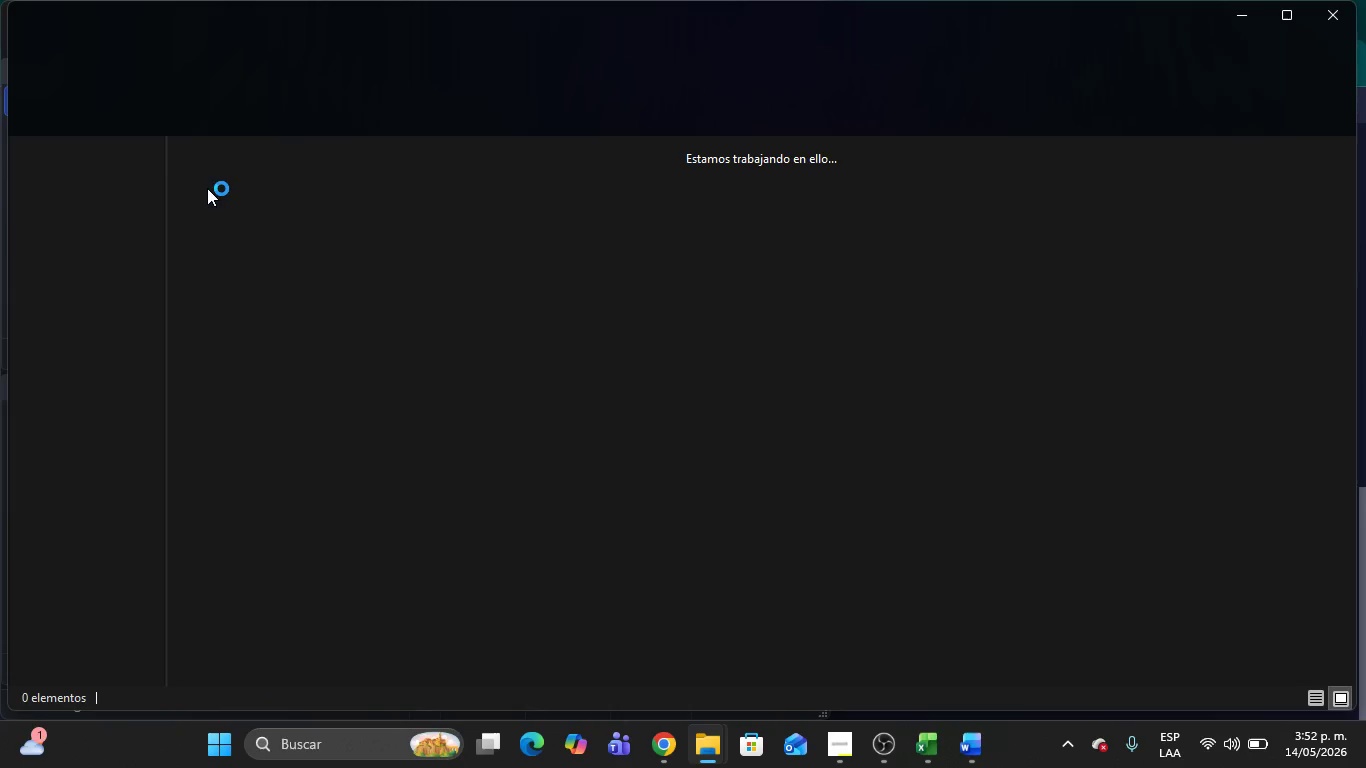 
mouse_move([72, 99])
 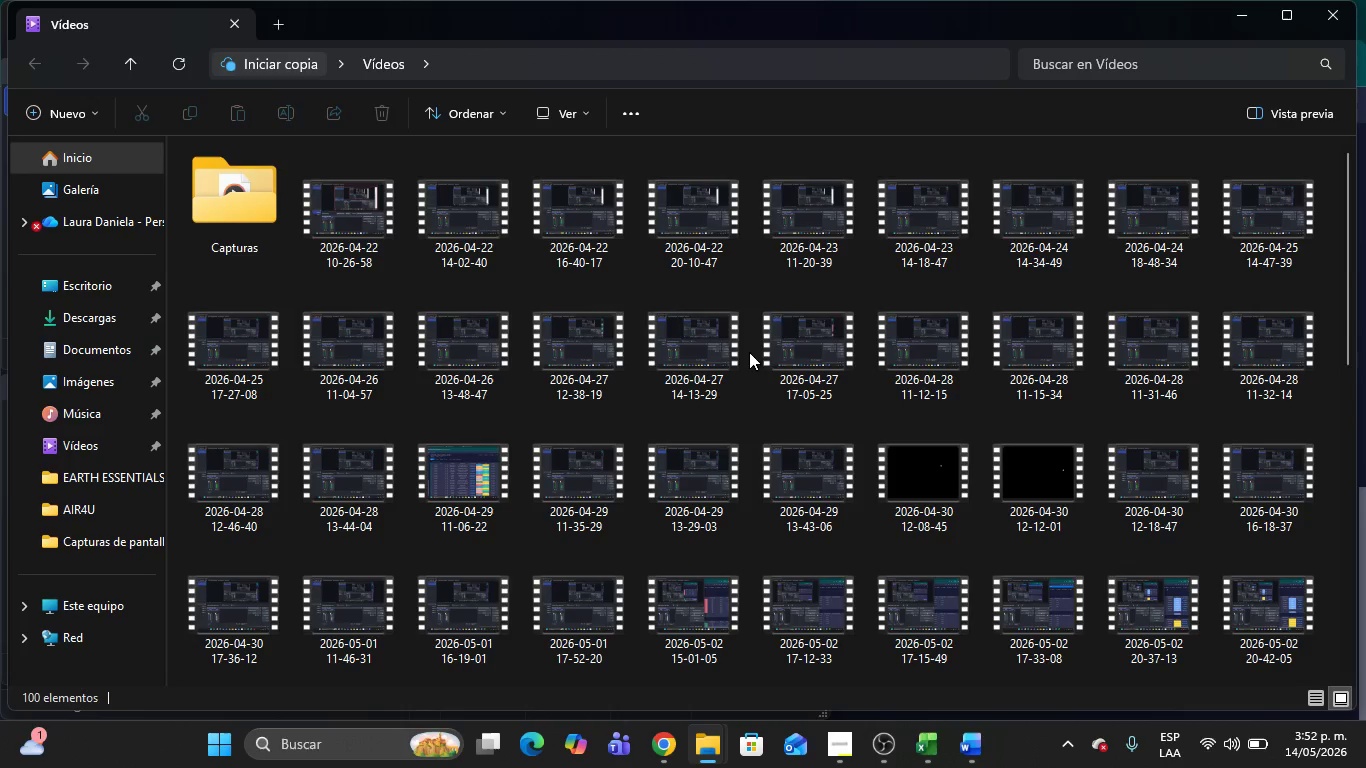 
scroll: coordinate [742, 364], scroll_direction: down, amount: 8.0
 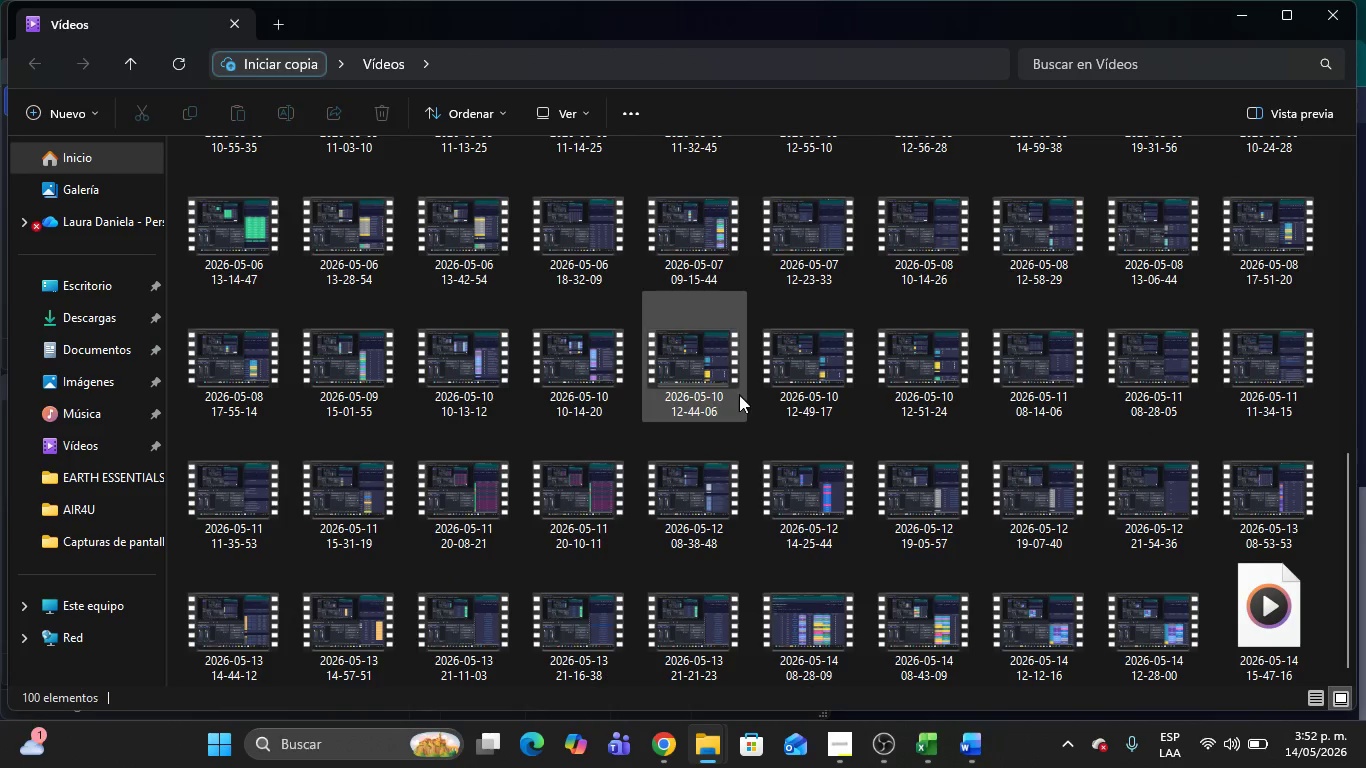 
double_click([1254, 608])
 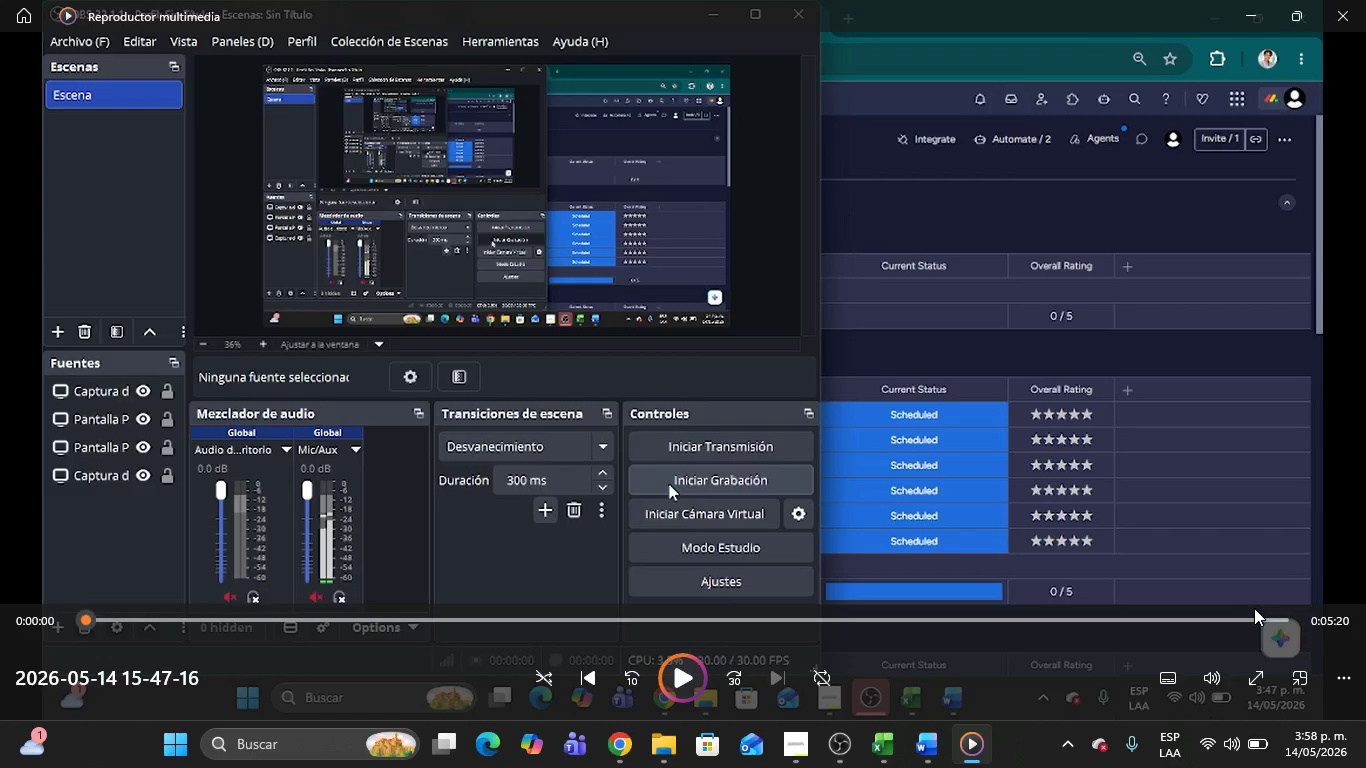 
scroll: coordinate [1063, 499], scroll_direction: down, amount: 16.0
 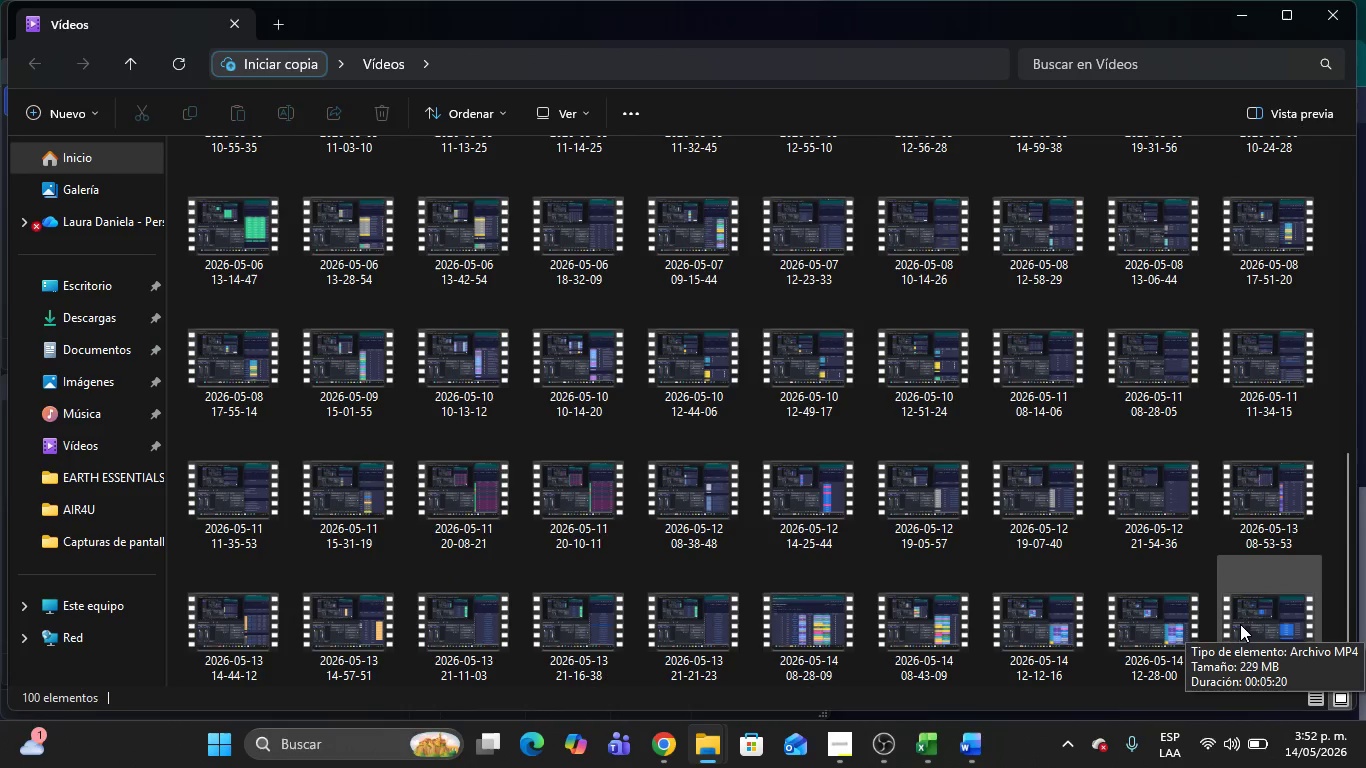 
wait(339.28)
 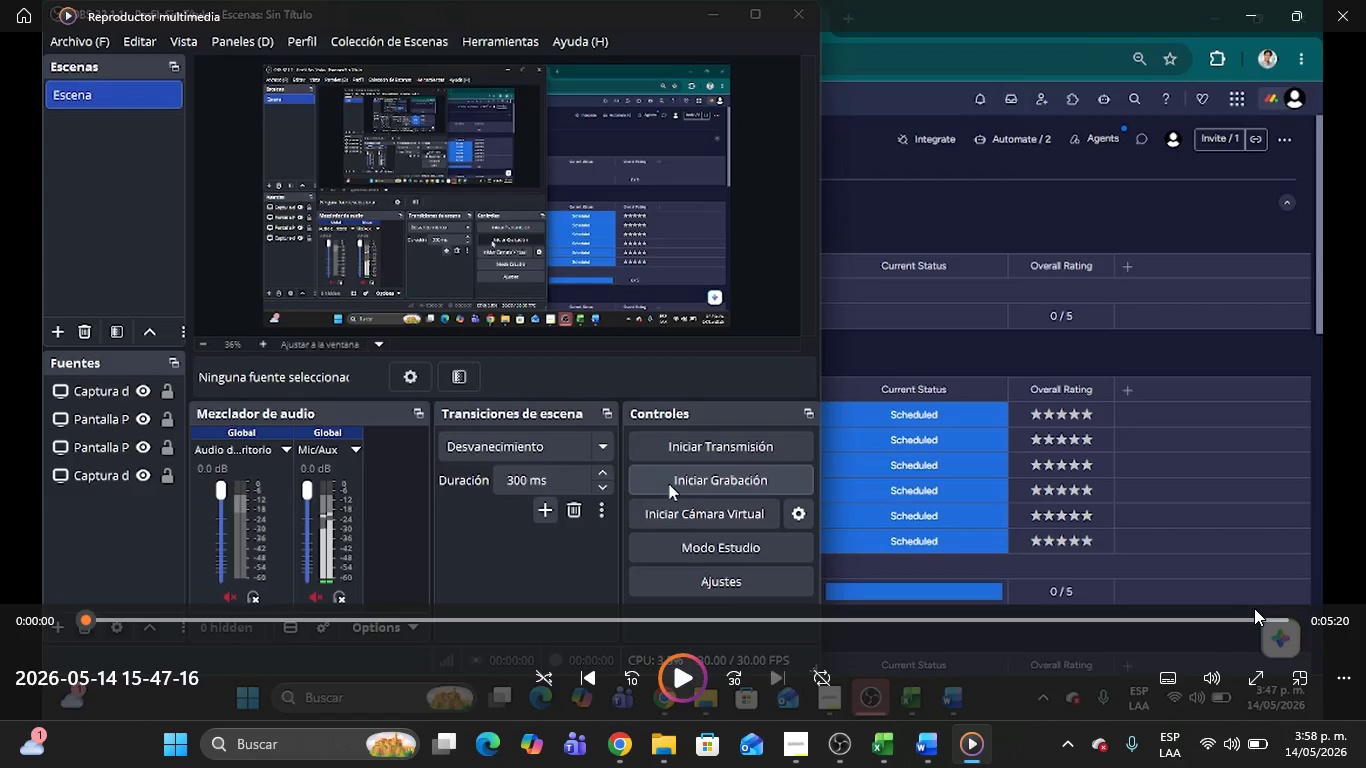 
left_click([1342, 0])
 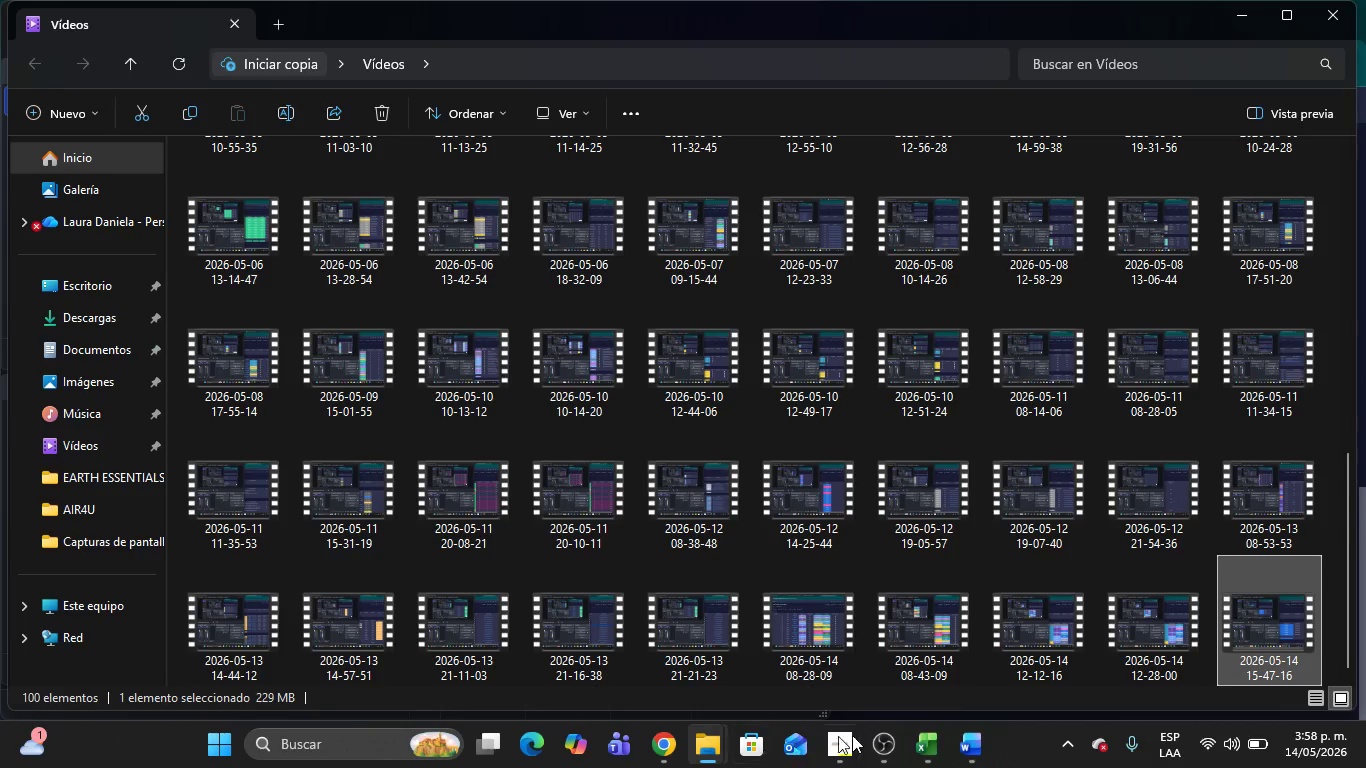 
left_click([848, 744])